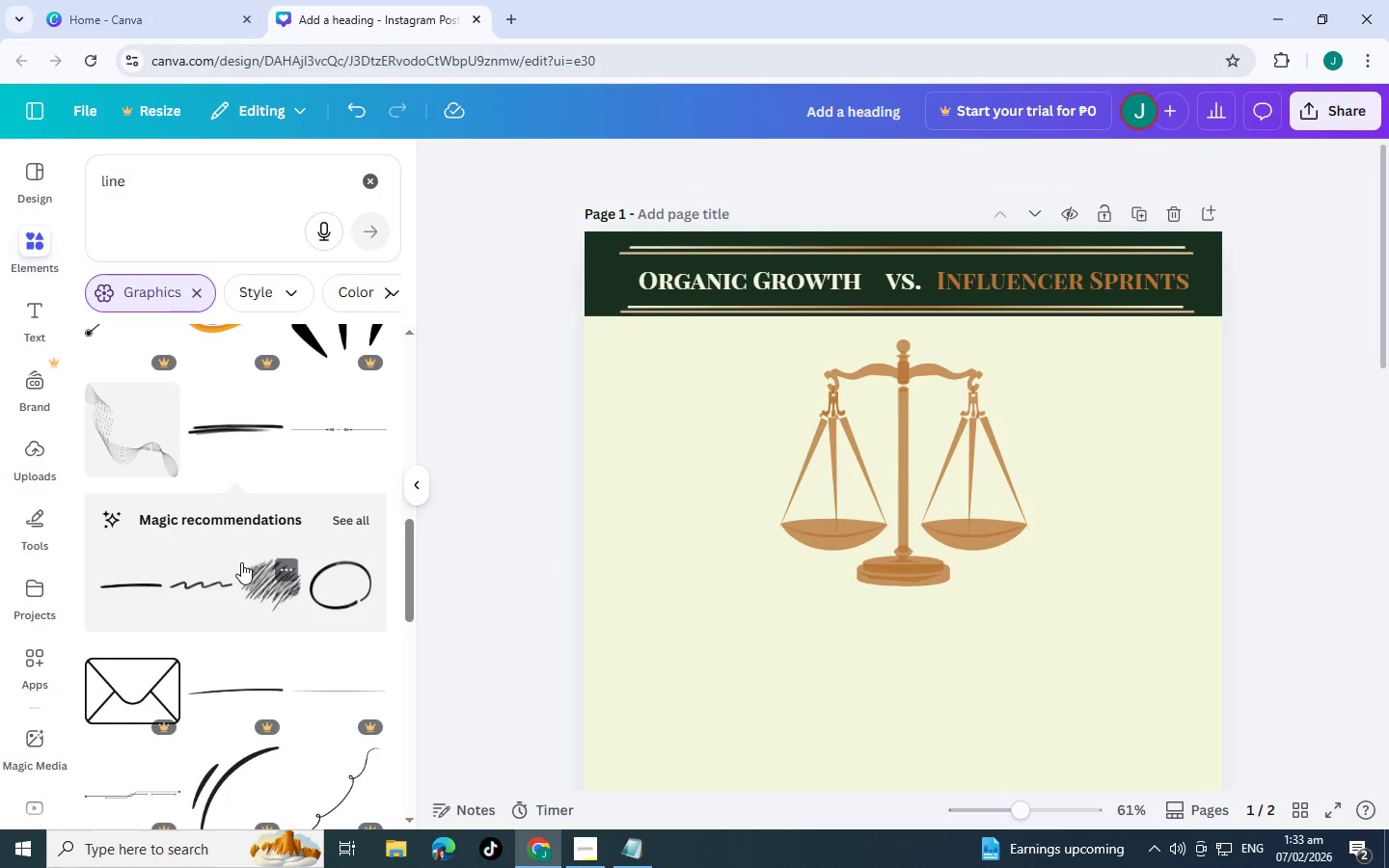 
scroll: coordinate [248, 547], scroll_direction: down, amount: 16.0
 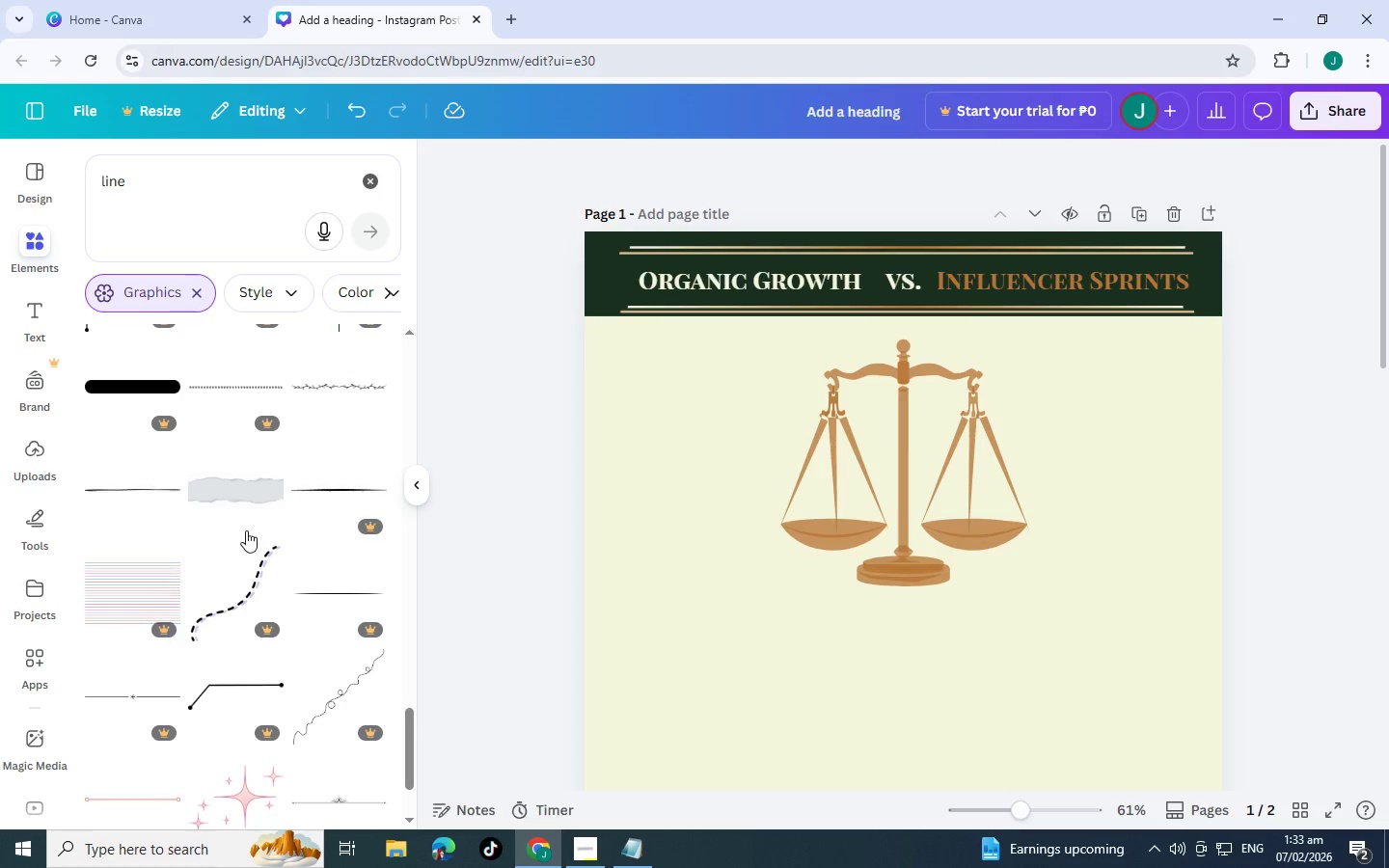 
scroll: coordinate [284, 520], scroll_direction: down, amount: 12.0
 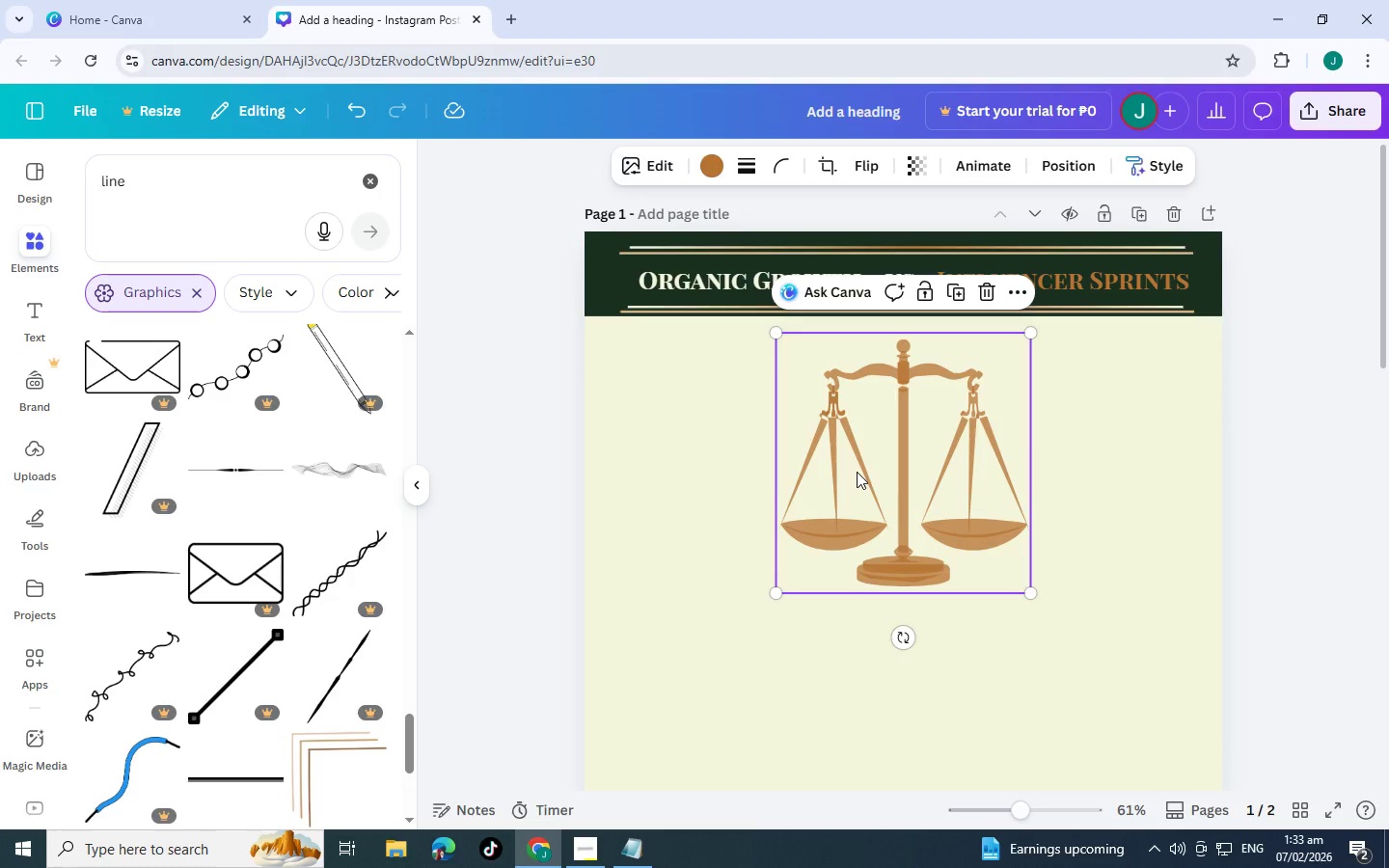 
key(Control+C)
 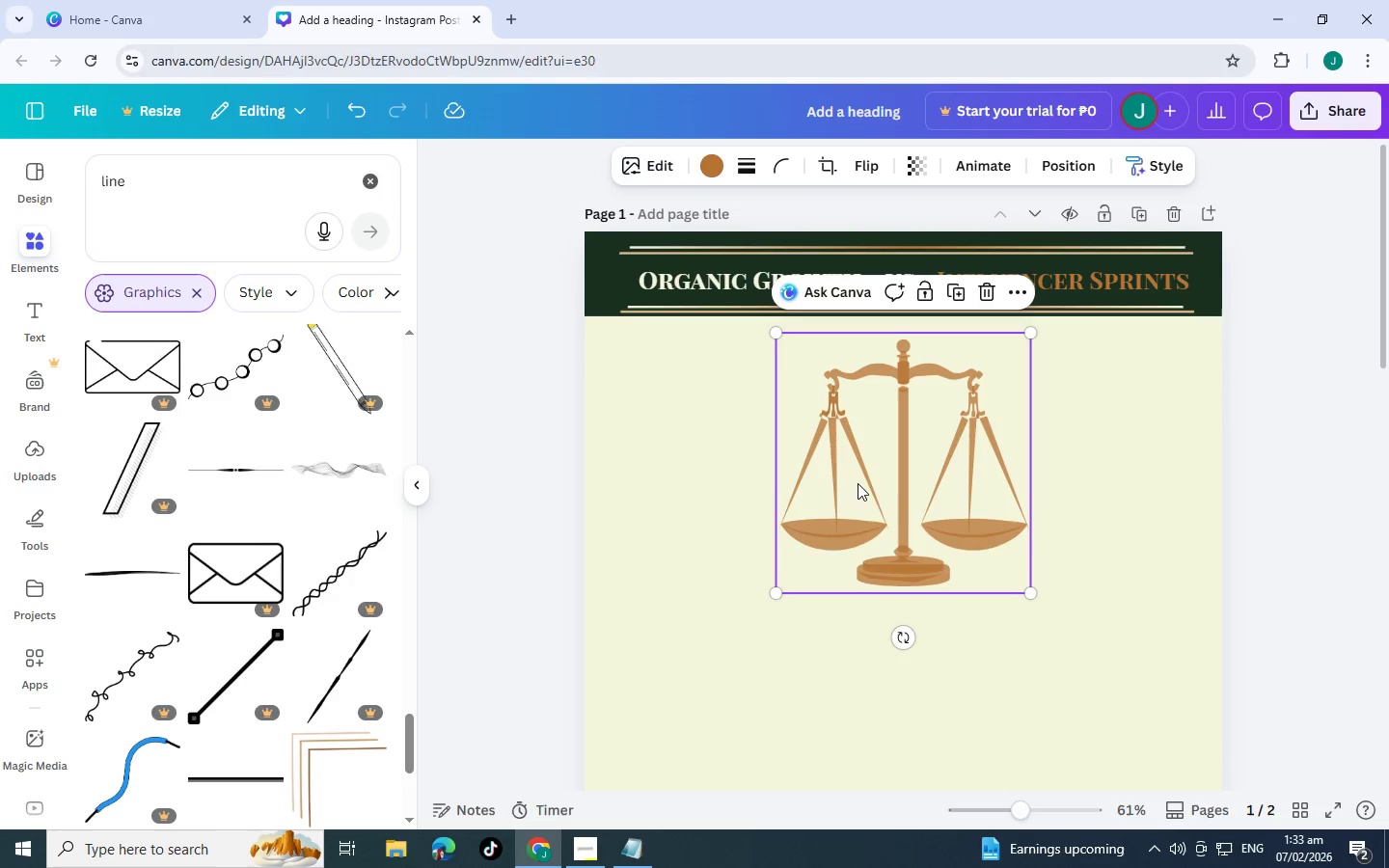 
key(Control+V)
 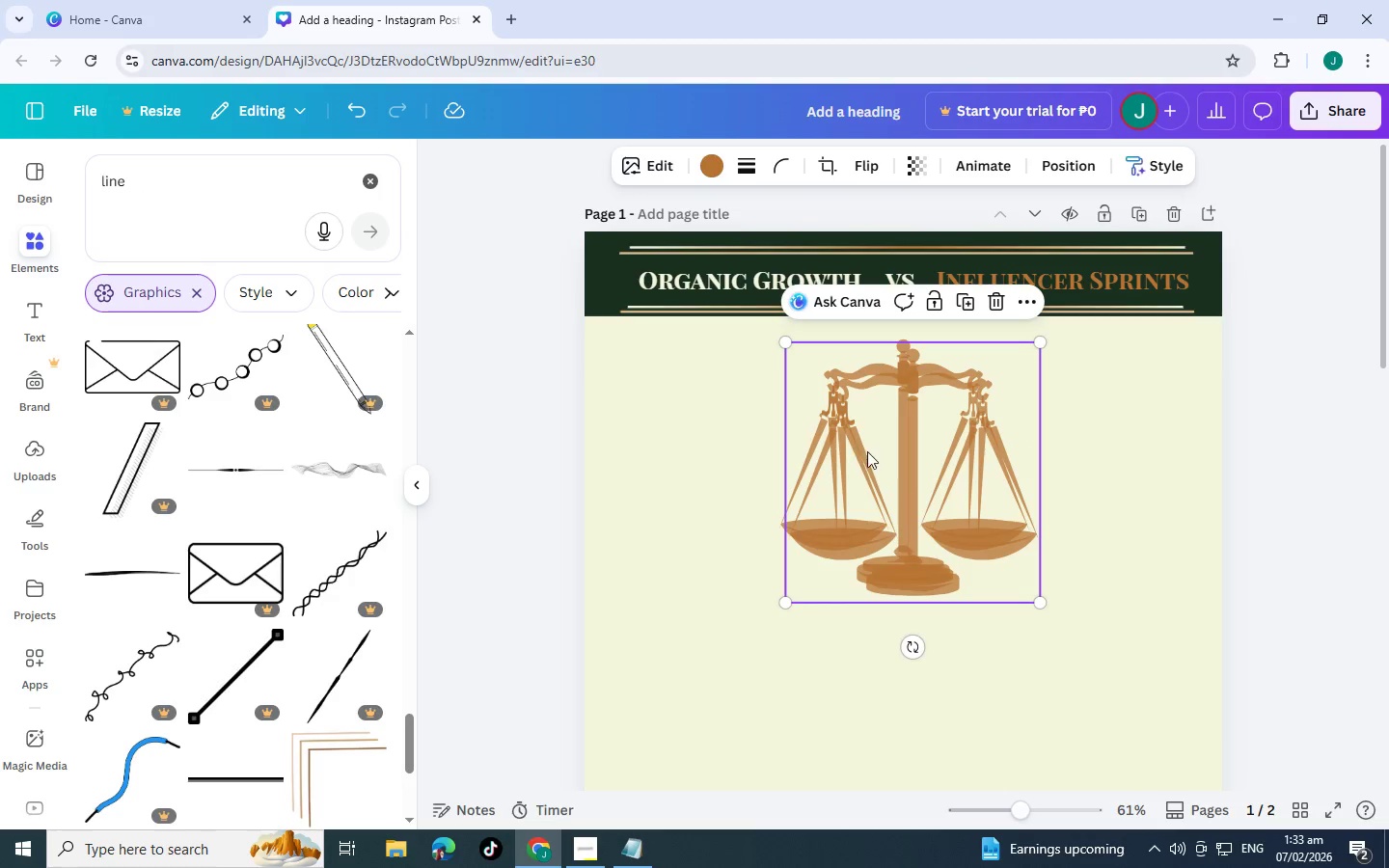 
left_click_drag(start_coordinate=[872, 456], to_coordinate=[760, 629])
 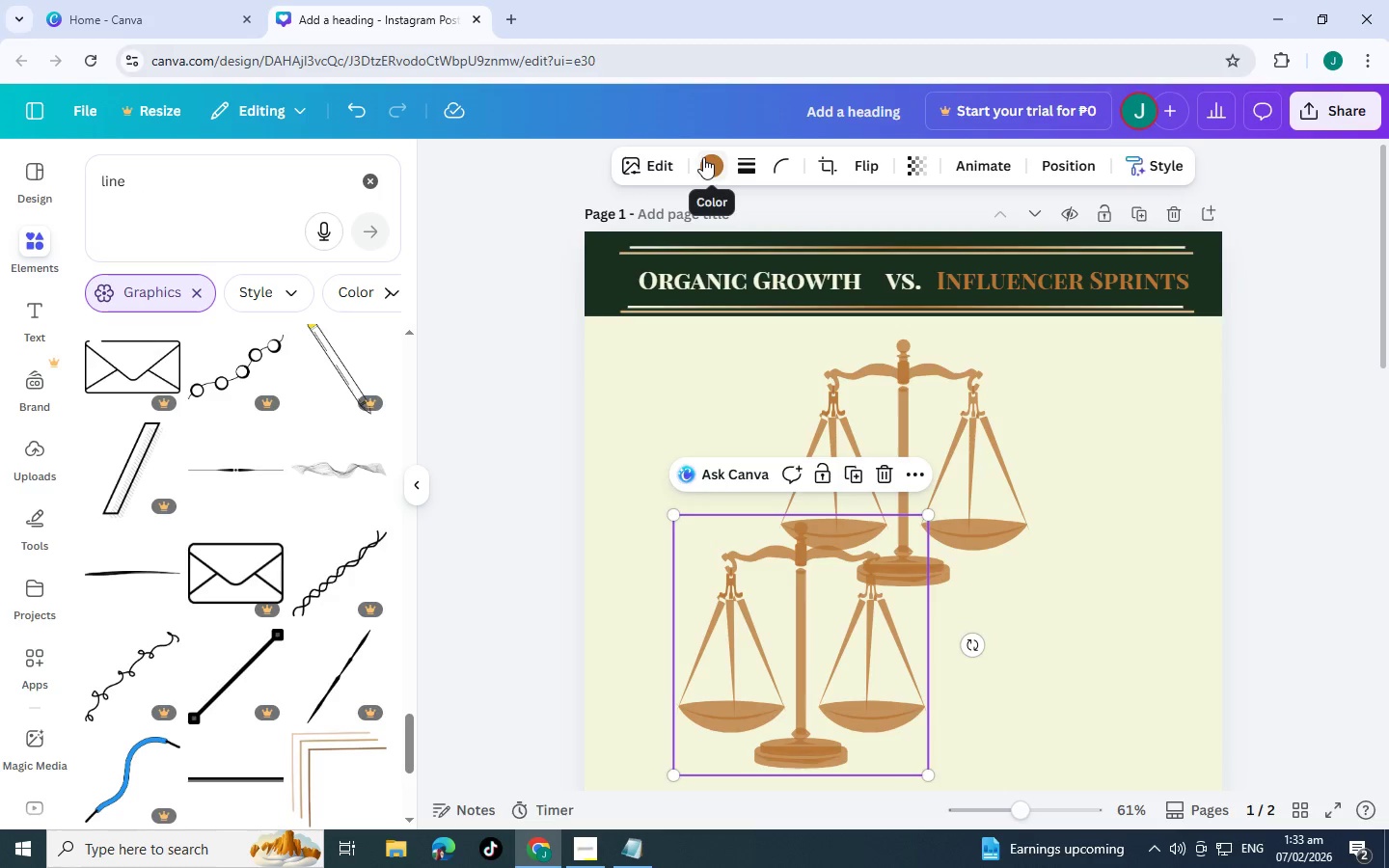 
left_click([703, 157])
 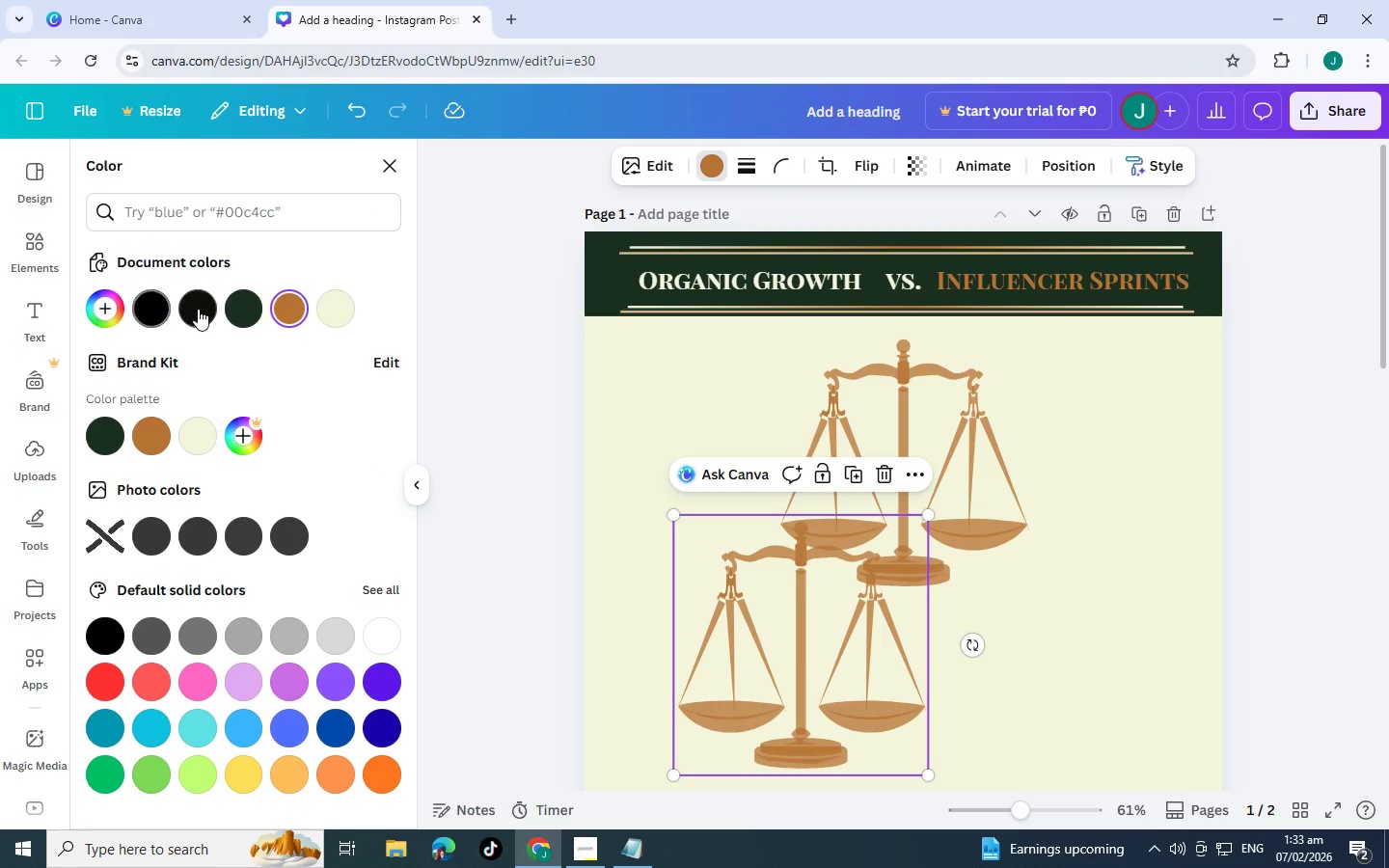 
left_click([198, 309])
 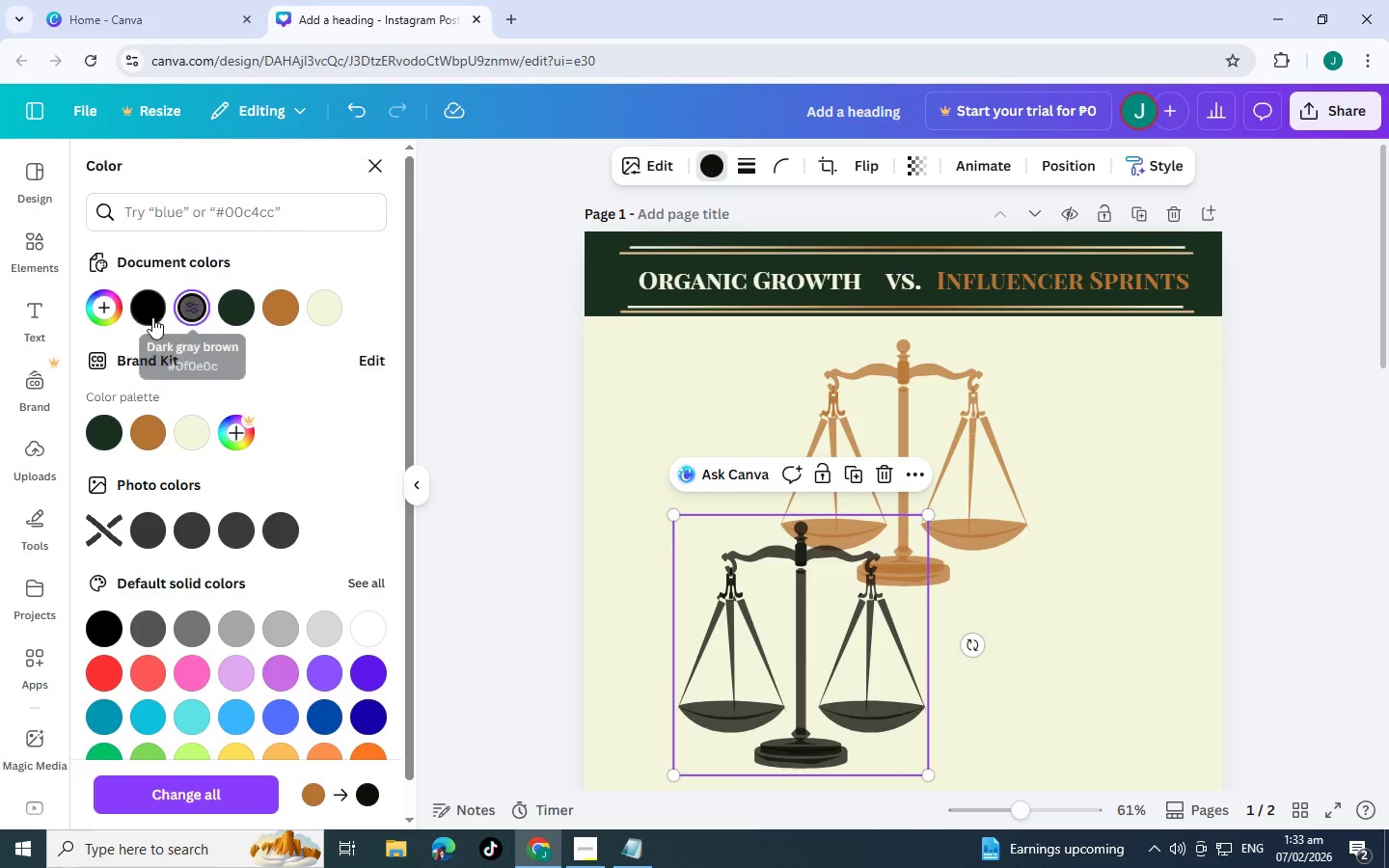 
left_click([152, 317])
 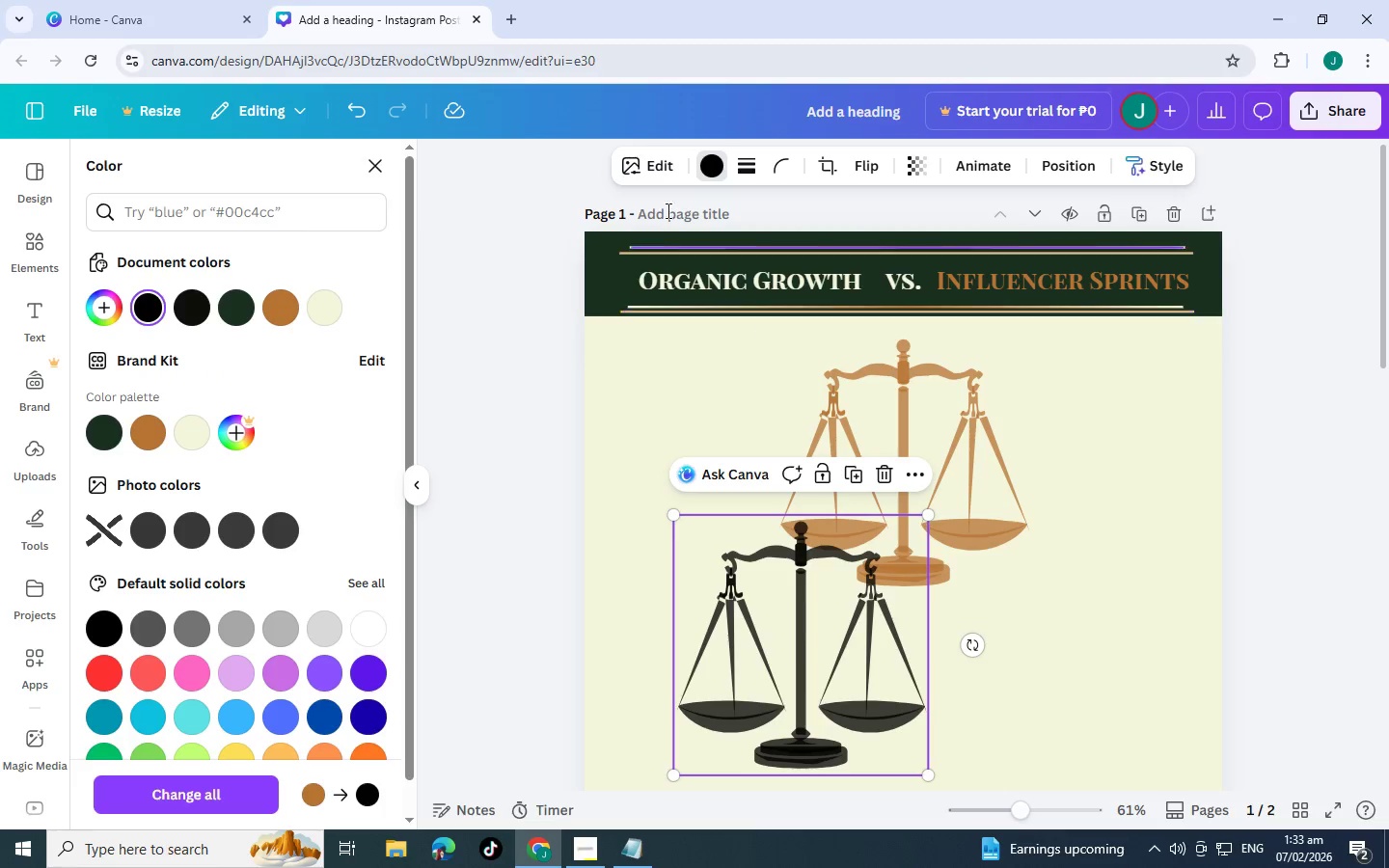 
left_click([655, 172])
 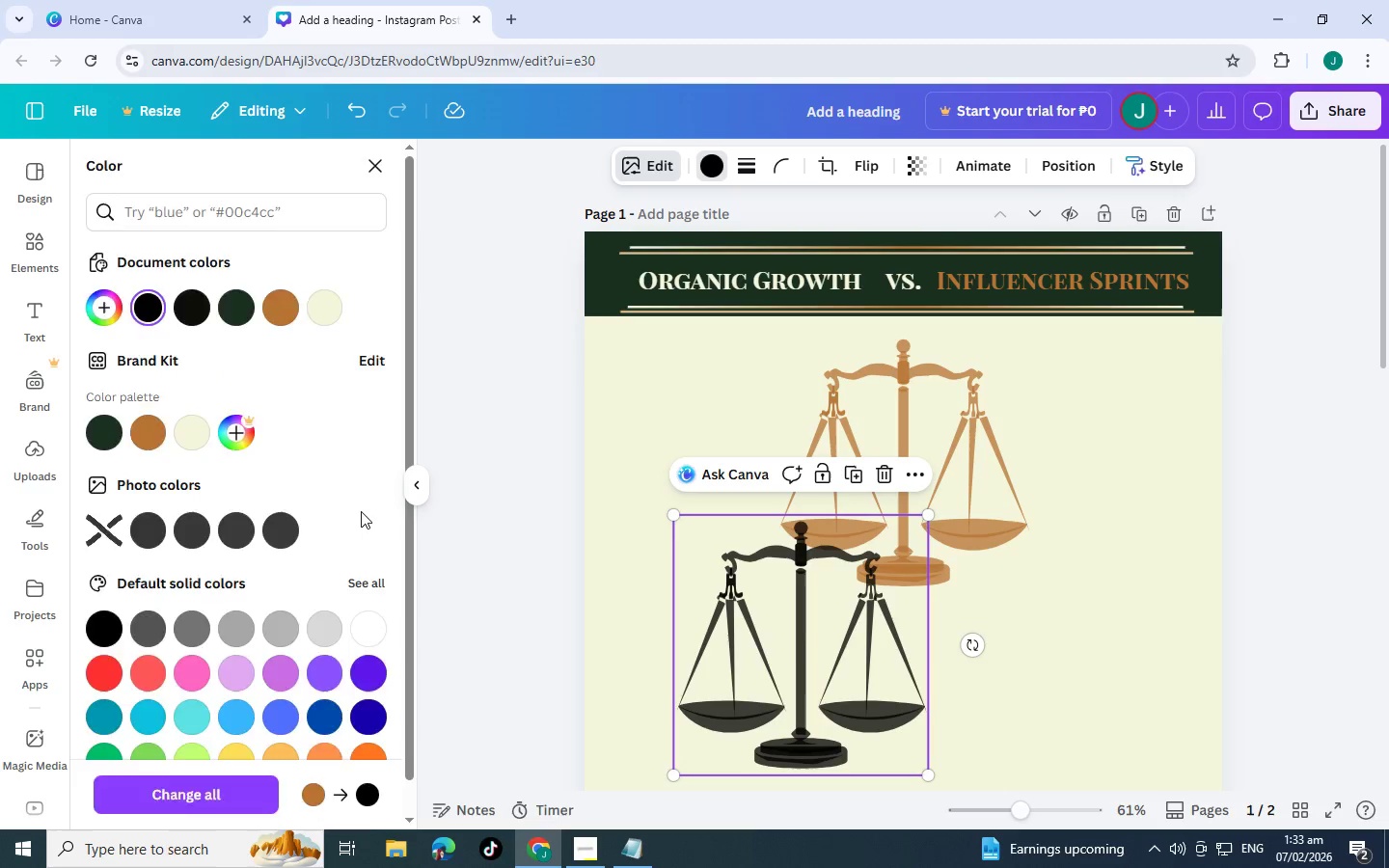 
scroll: coordinate [340, 618], scroll_direction: down, amount: 4.0
 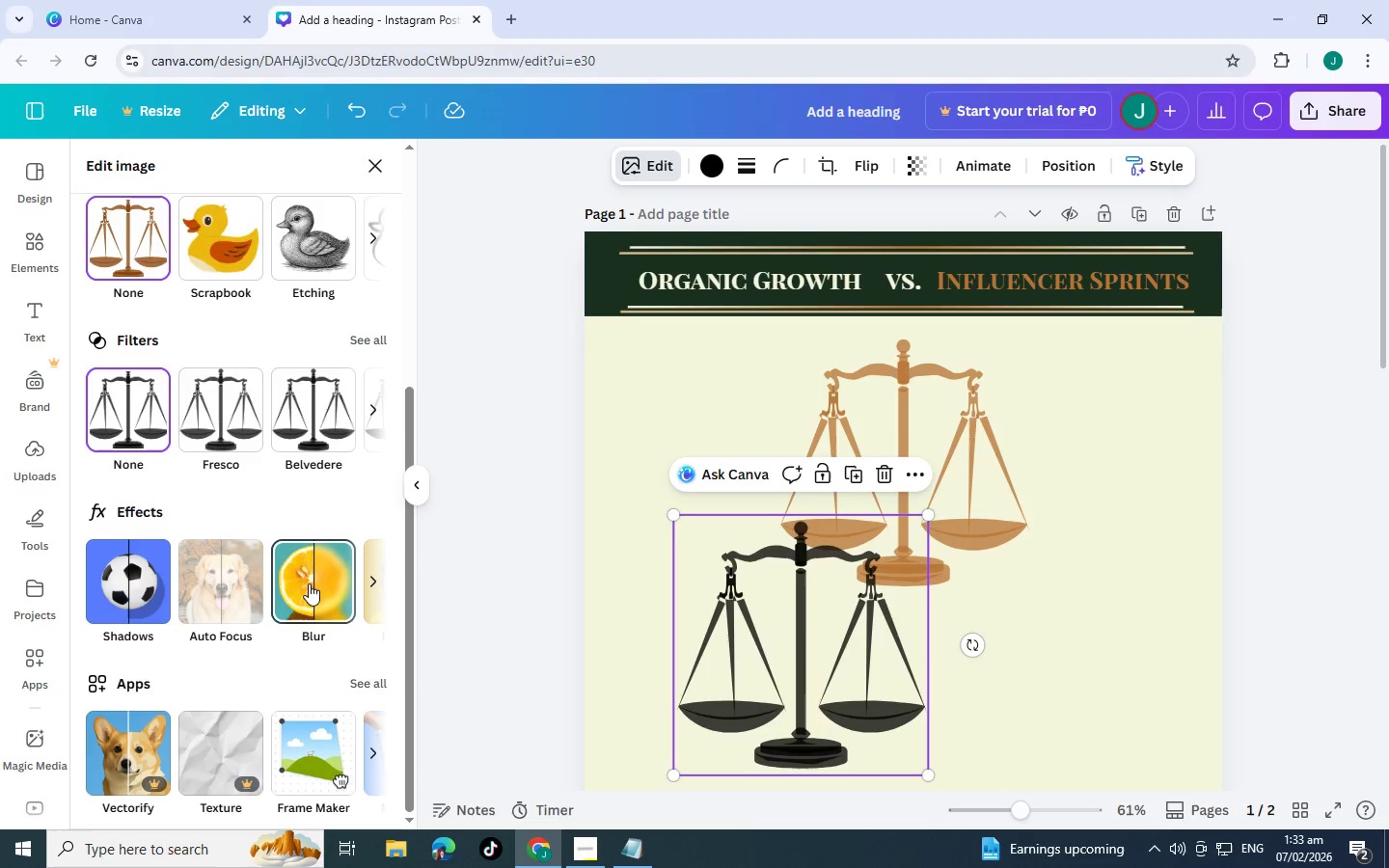 
left_click([309, 583])
 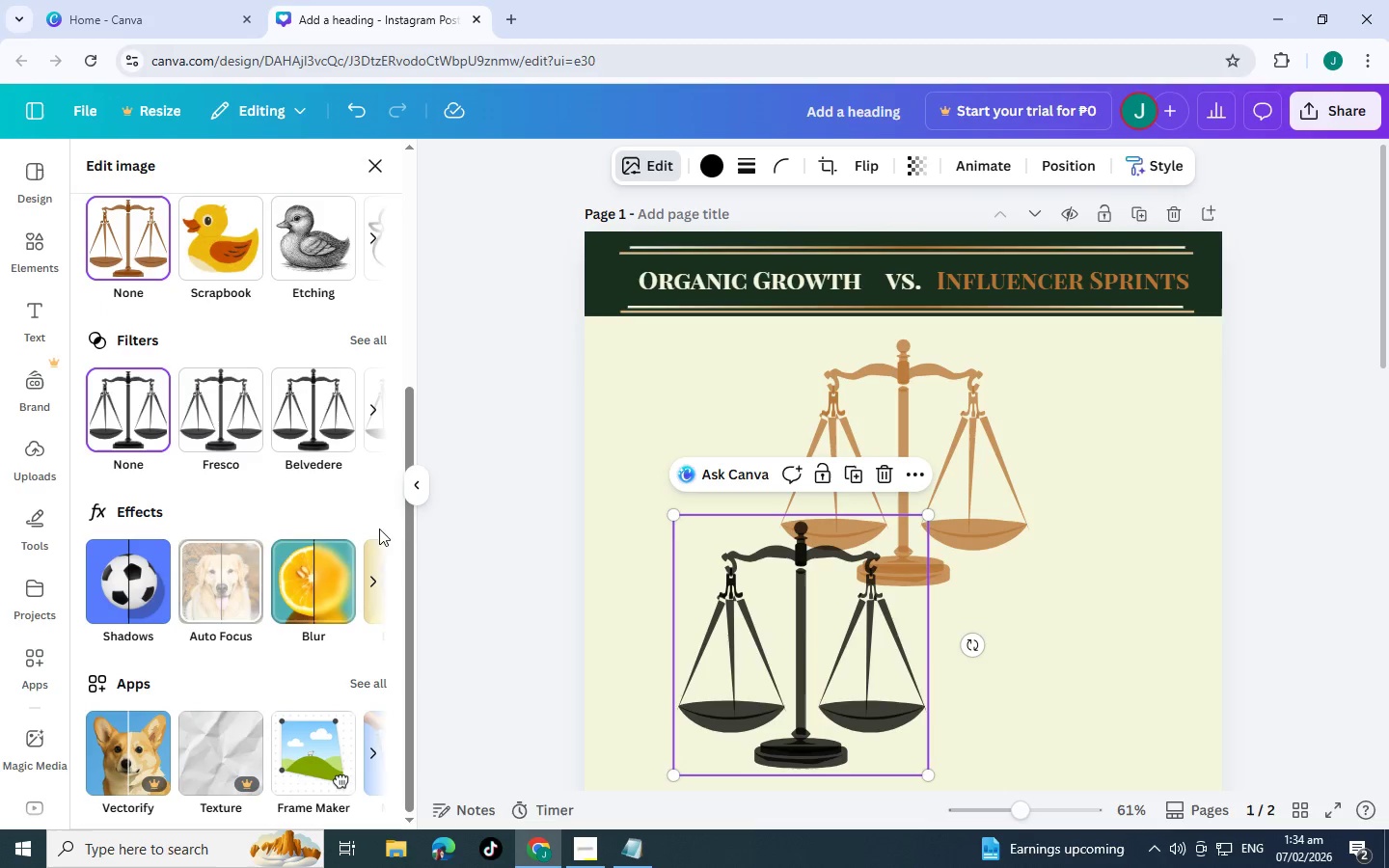 
left_click([306, 577])
 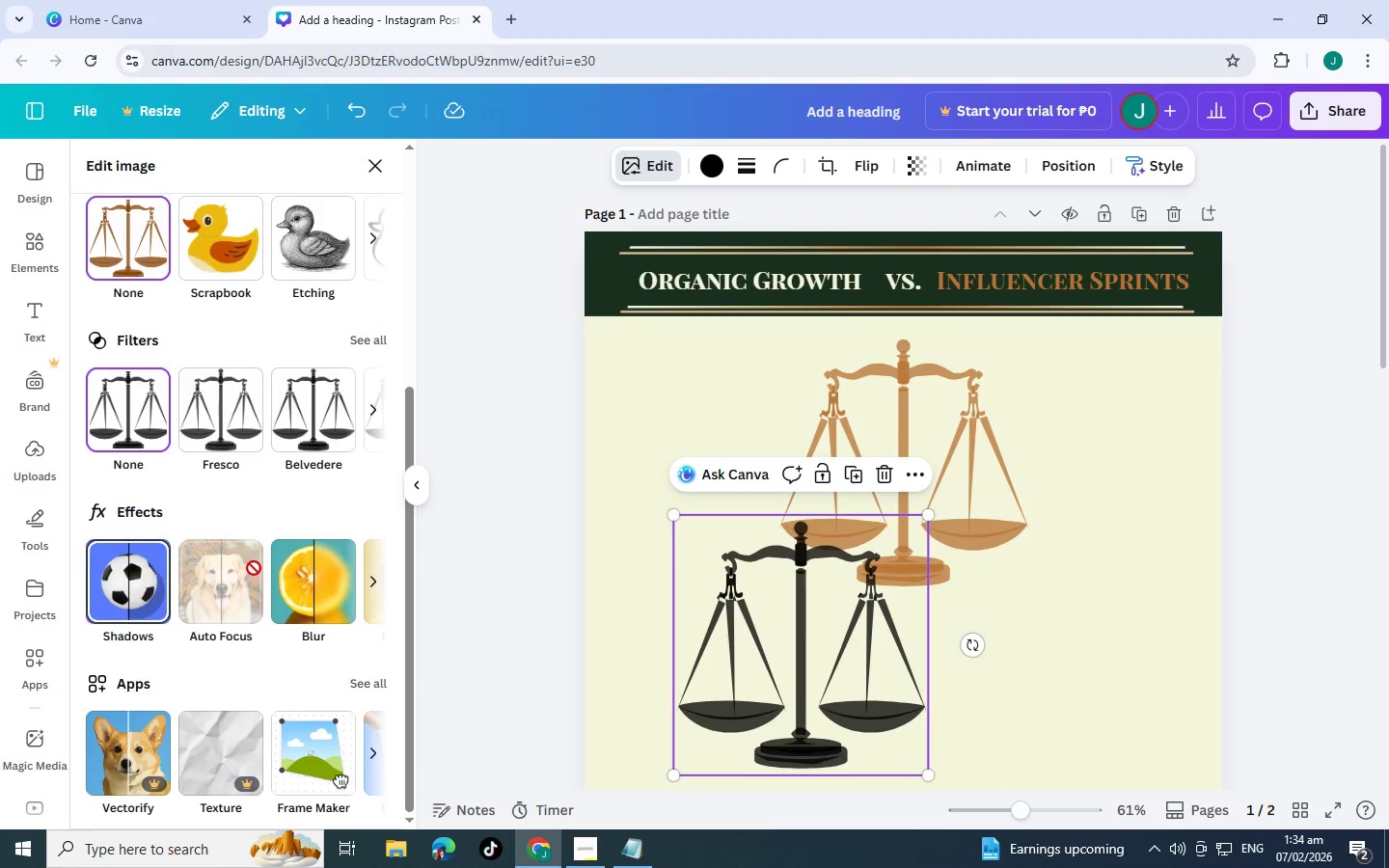 
left_click([313, 569])
 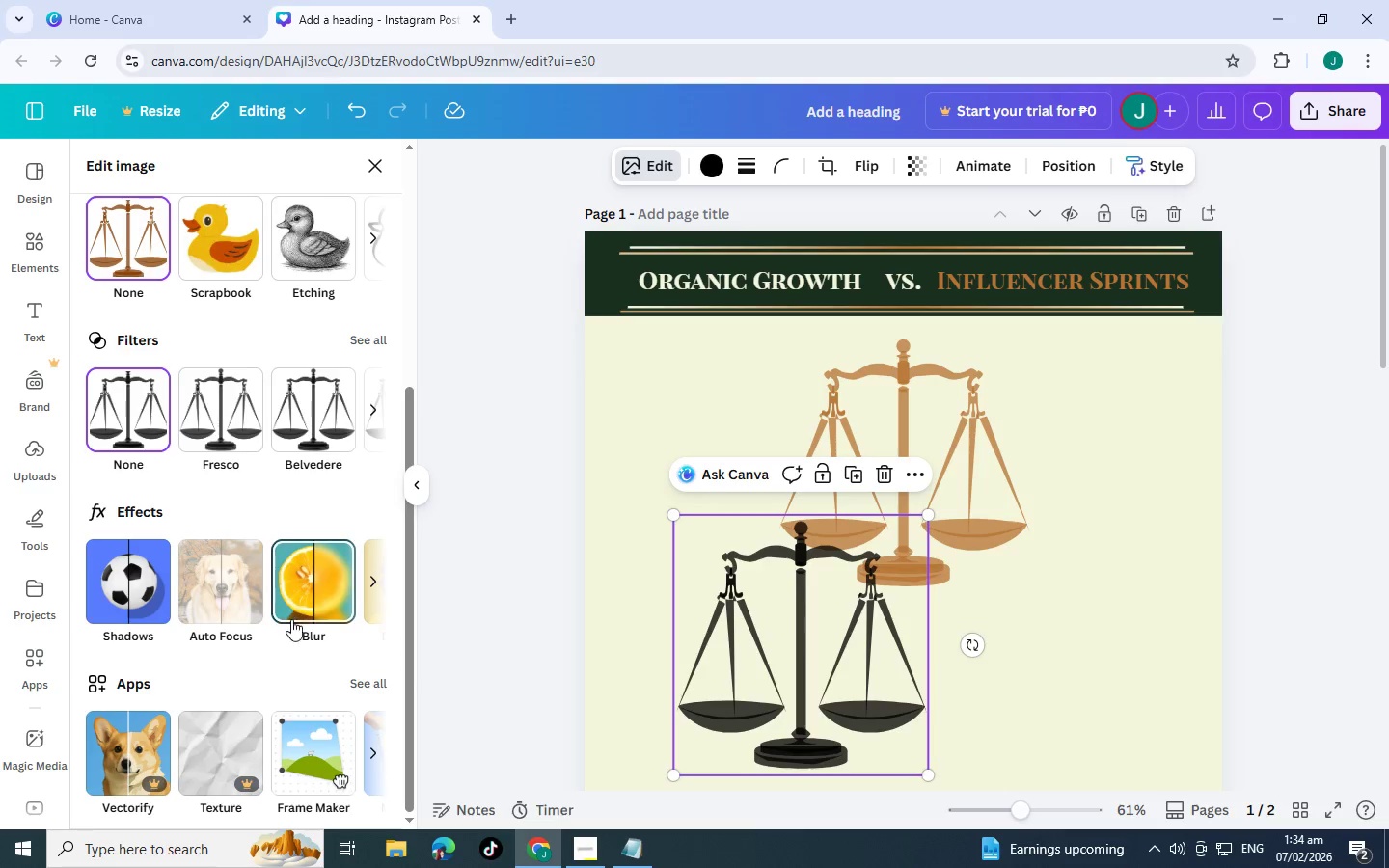 
double_click([291, 620])
 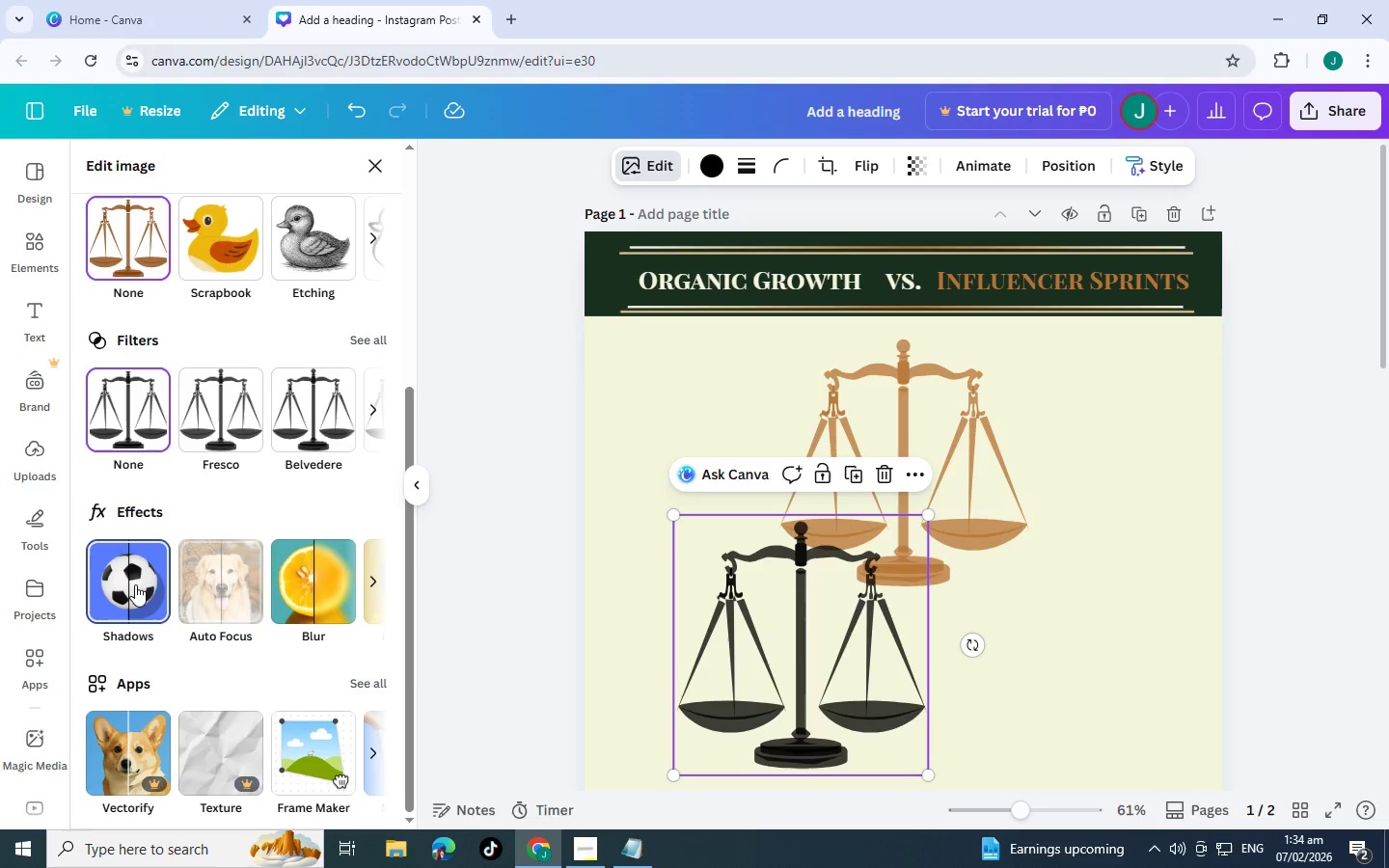 
left_click([135, 584])
 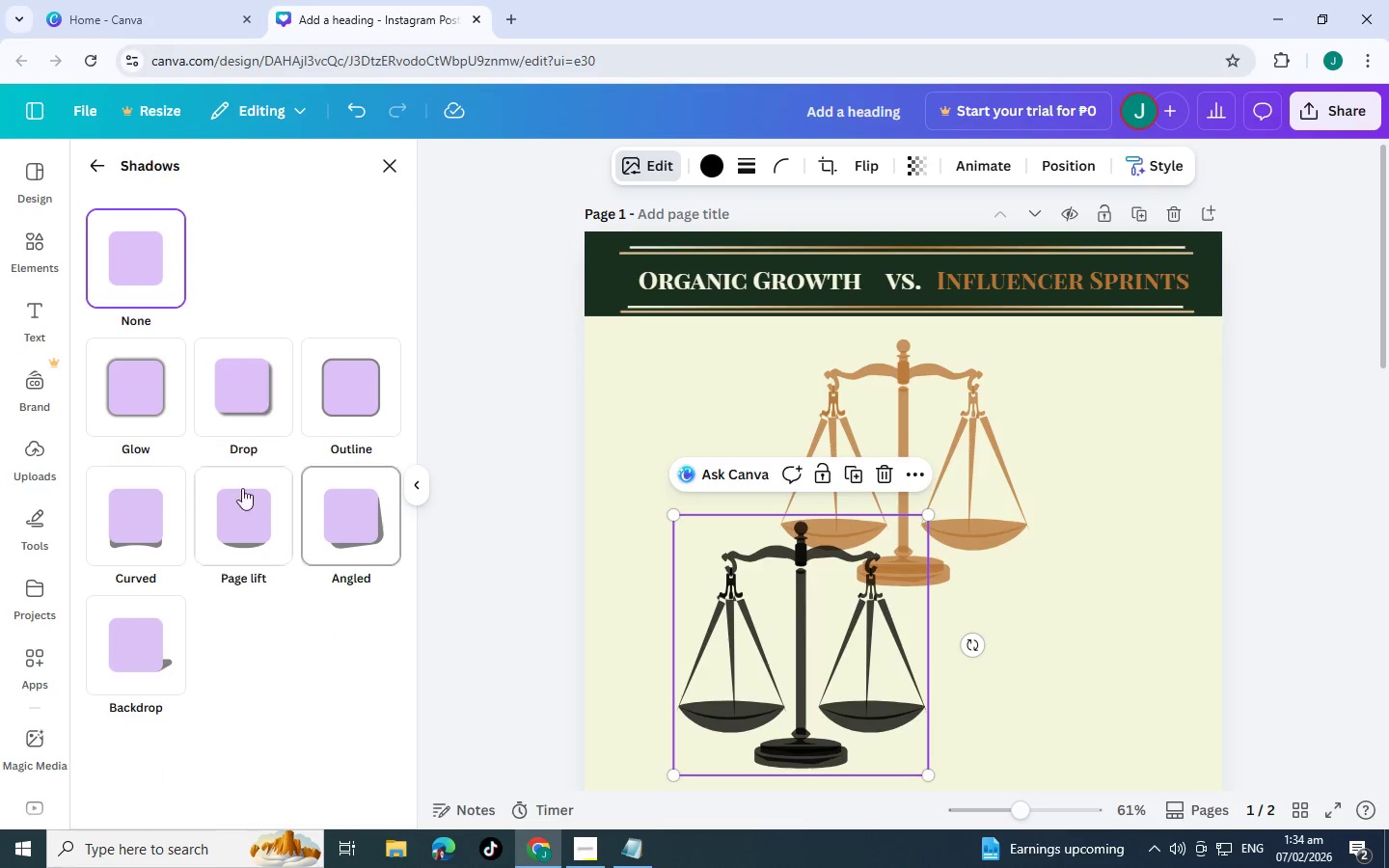 
left_click([151, 374])
 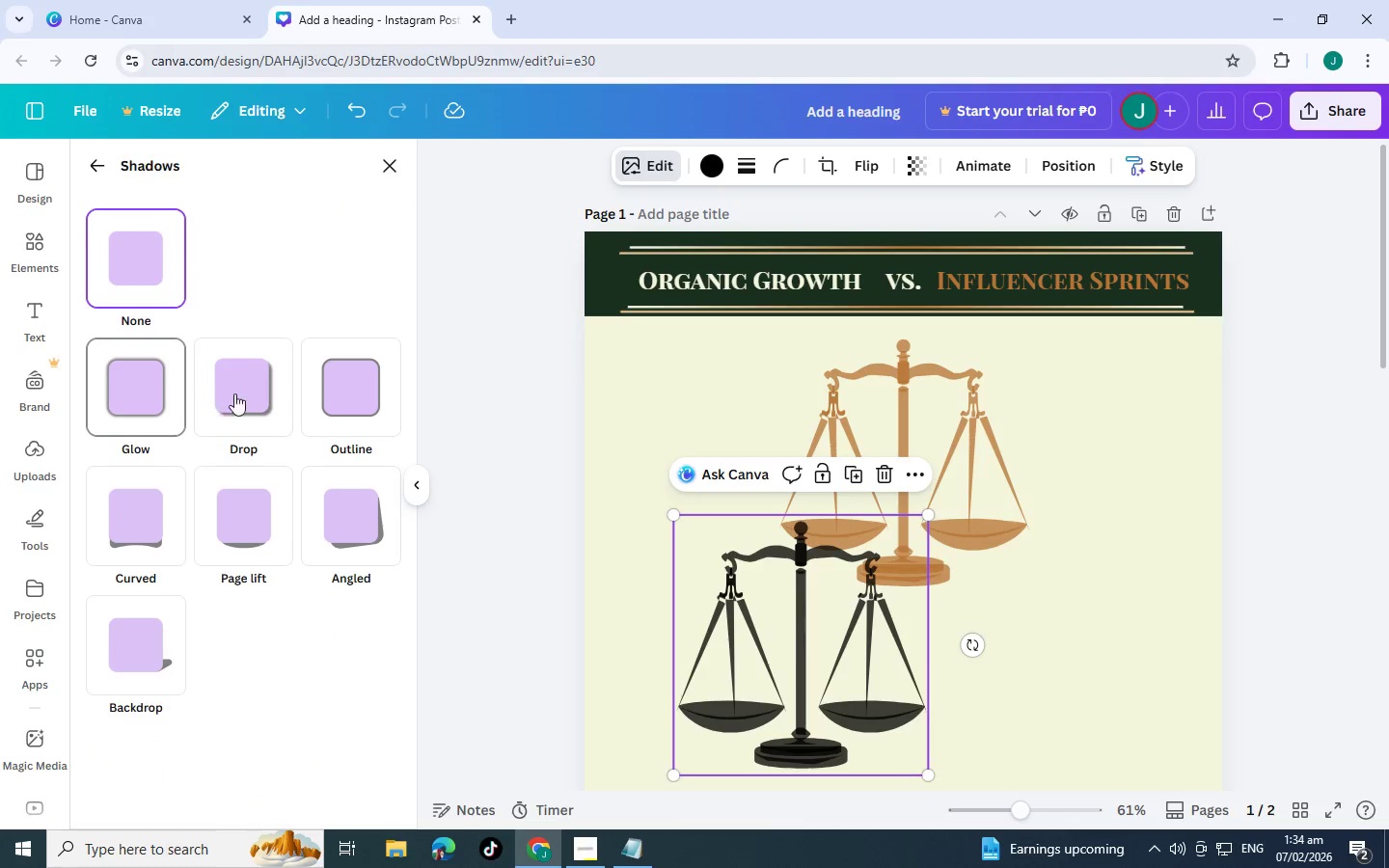 
left_click([249, 392])
 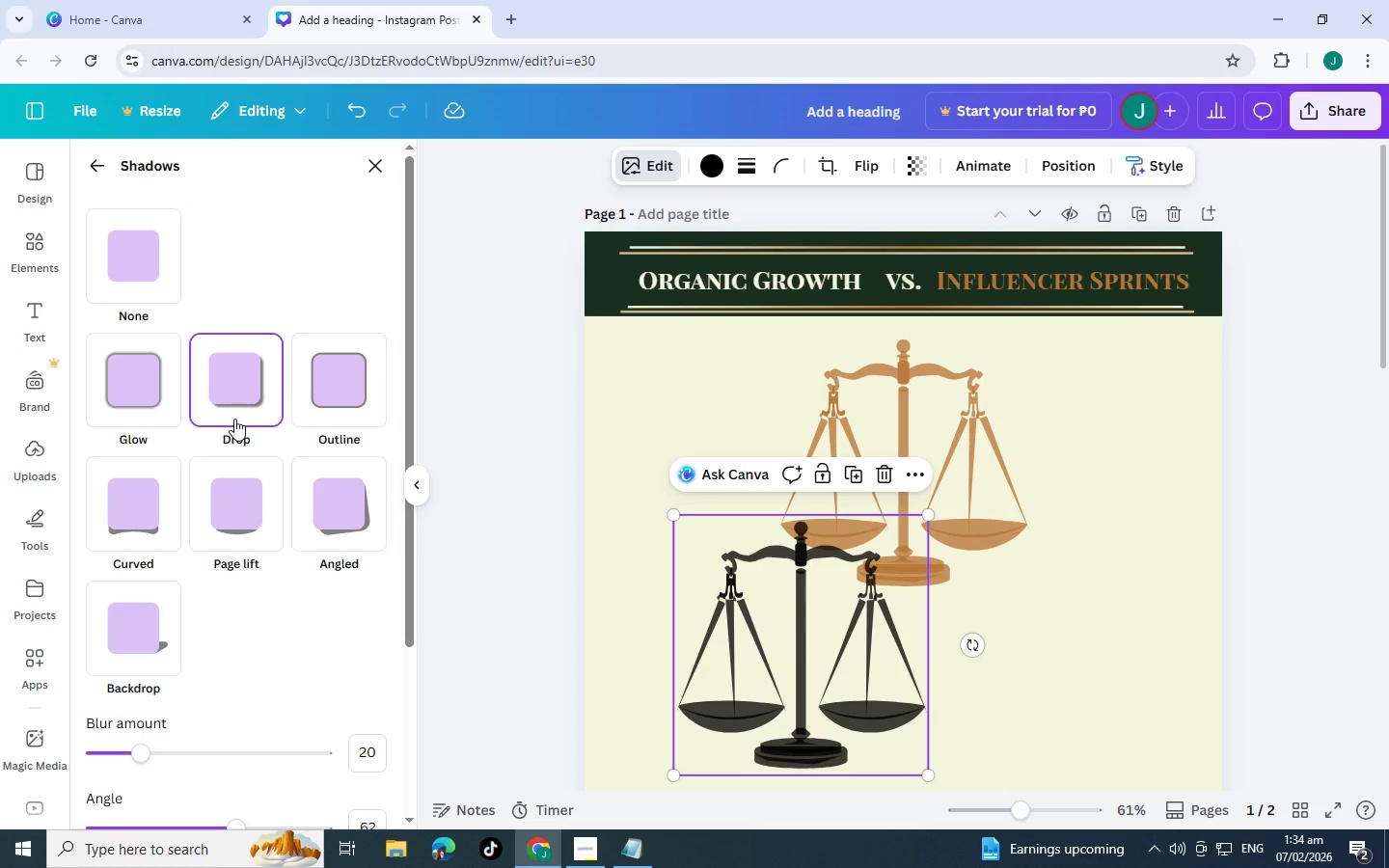 
left_click([332, 380])
 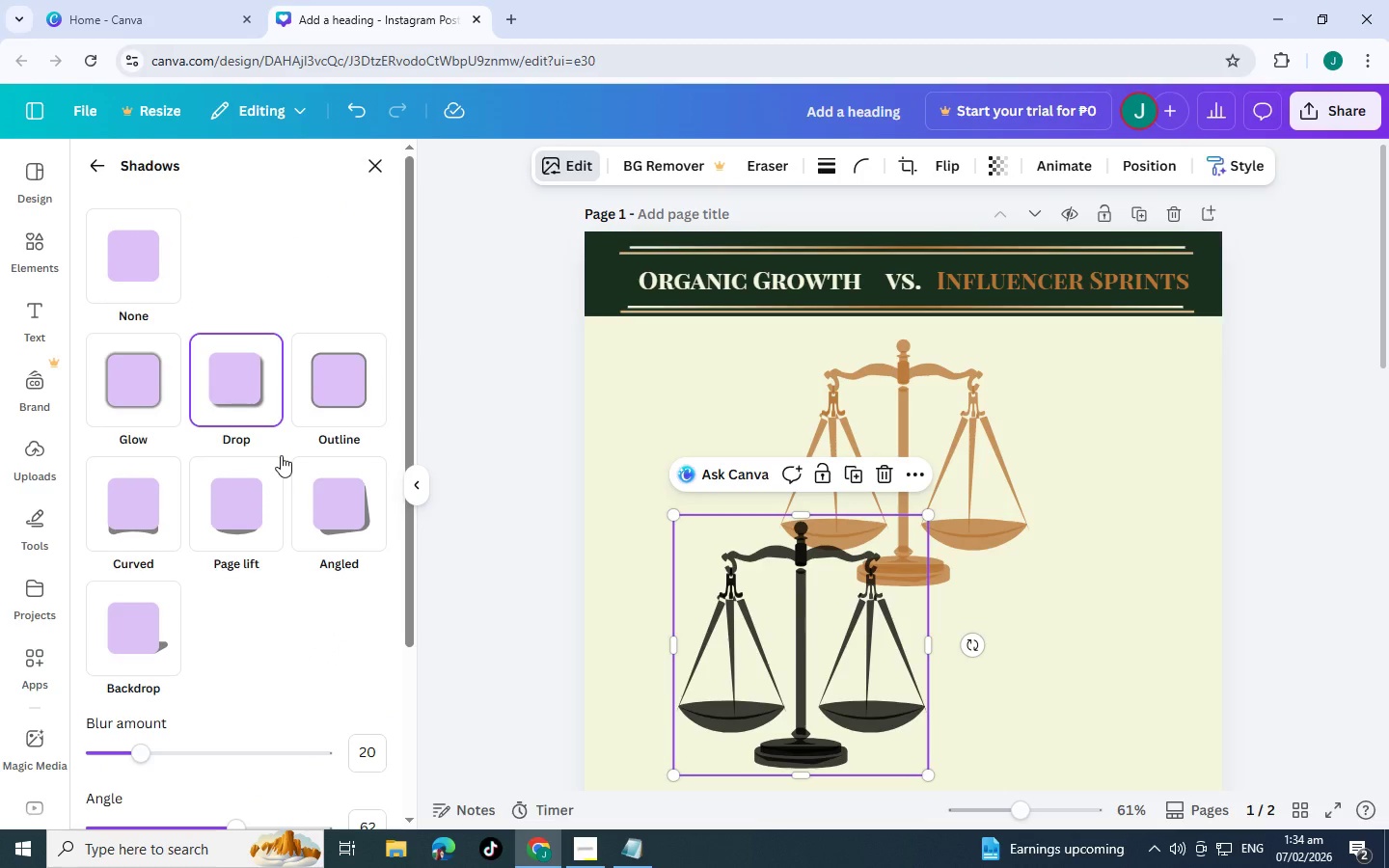 
left_click([326, 490])
 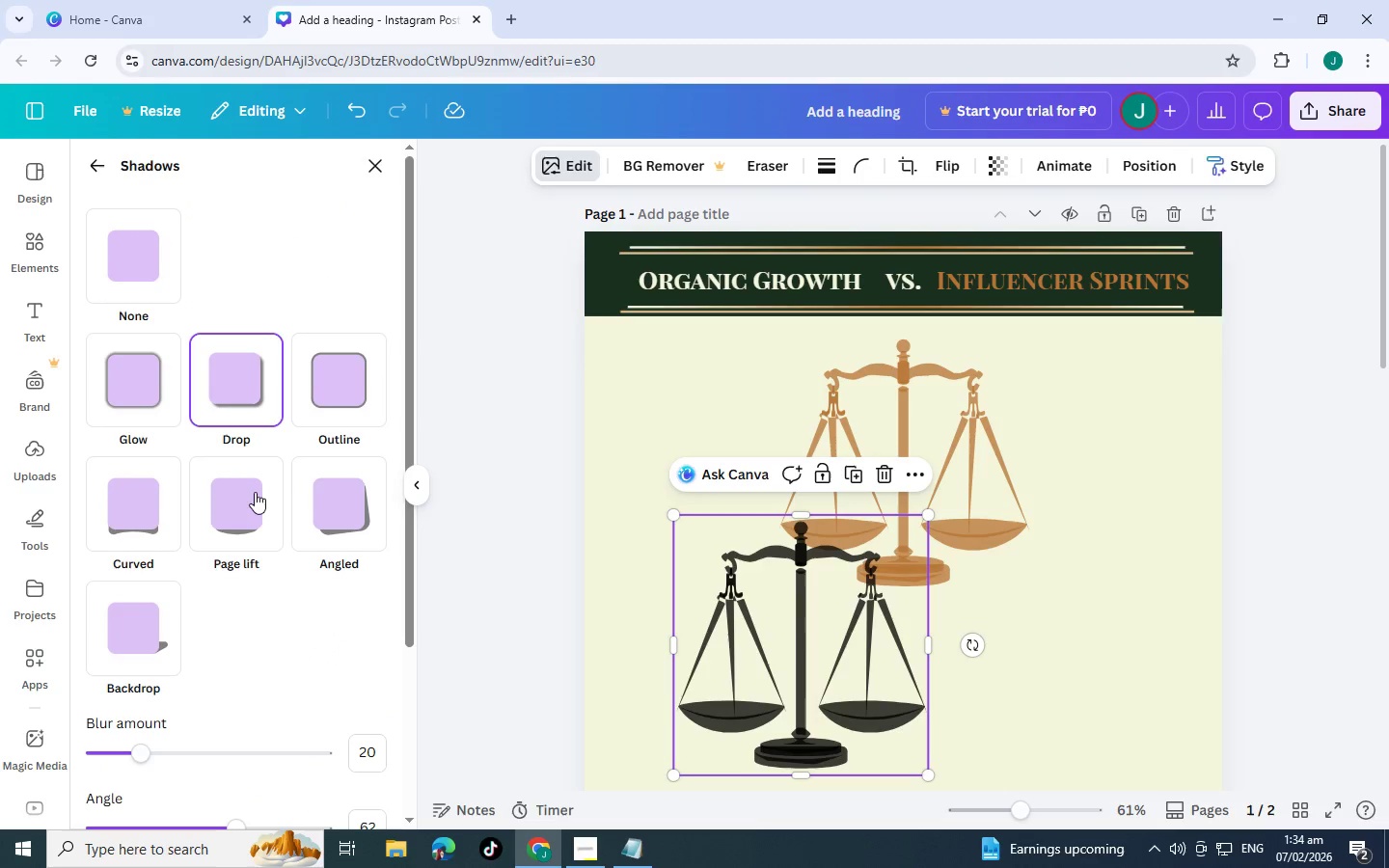 
left_click([254, 491])
 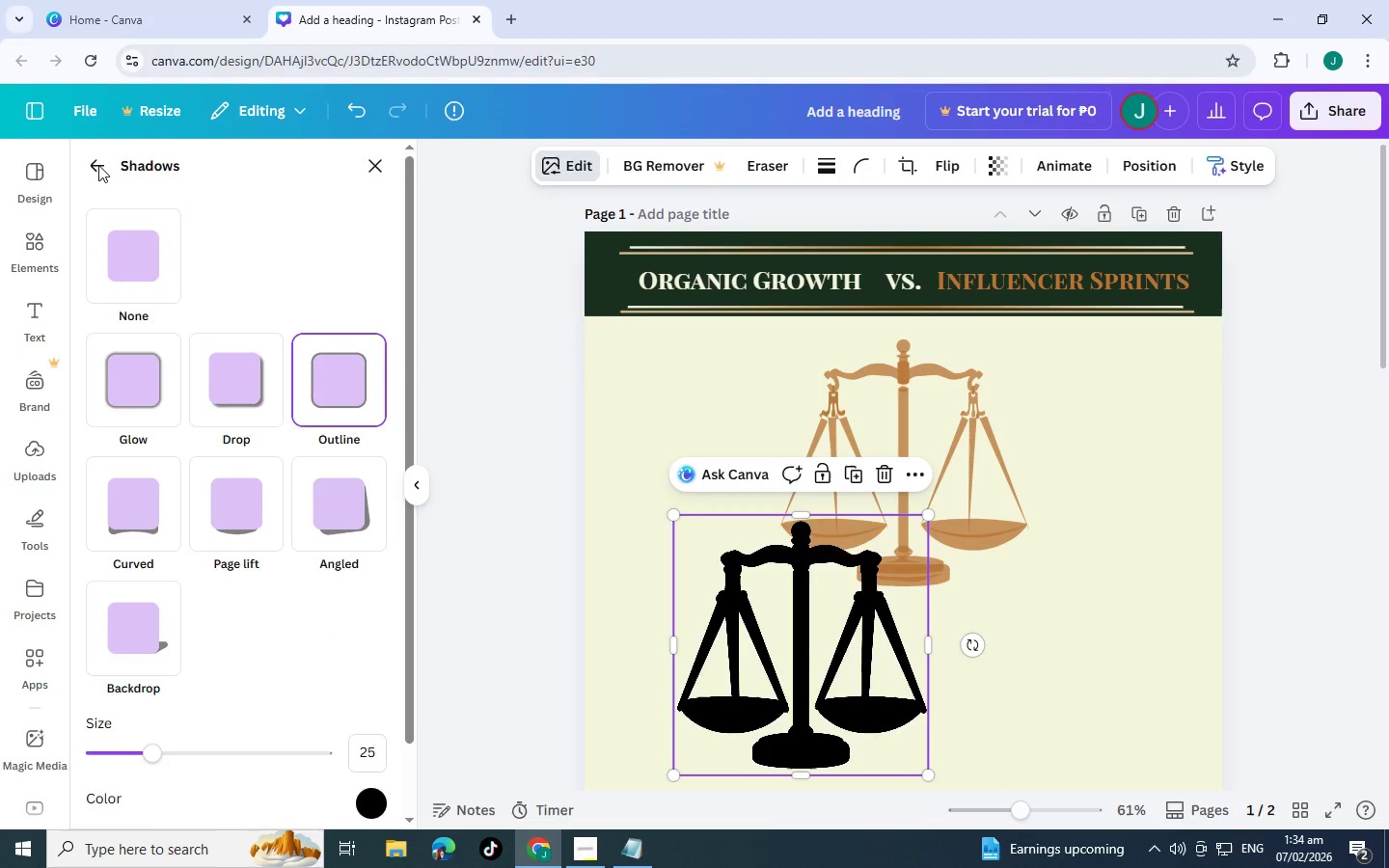 
left_click([98, 165])
 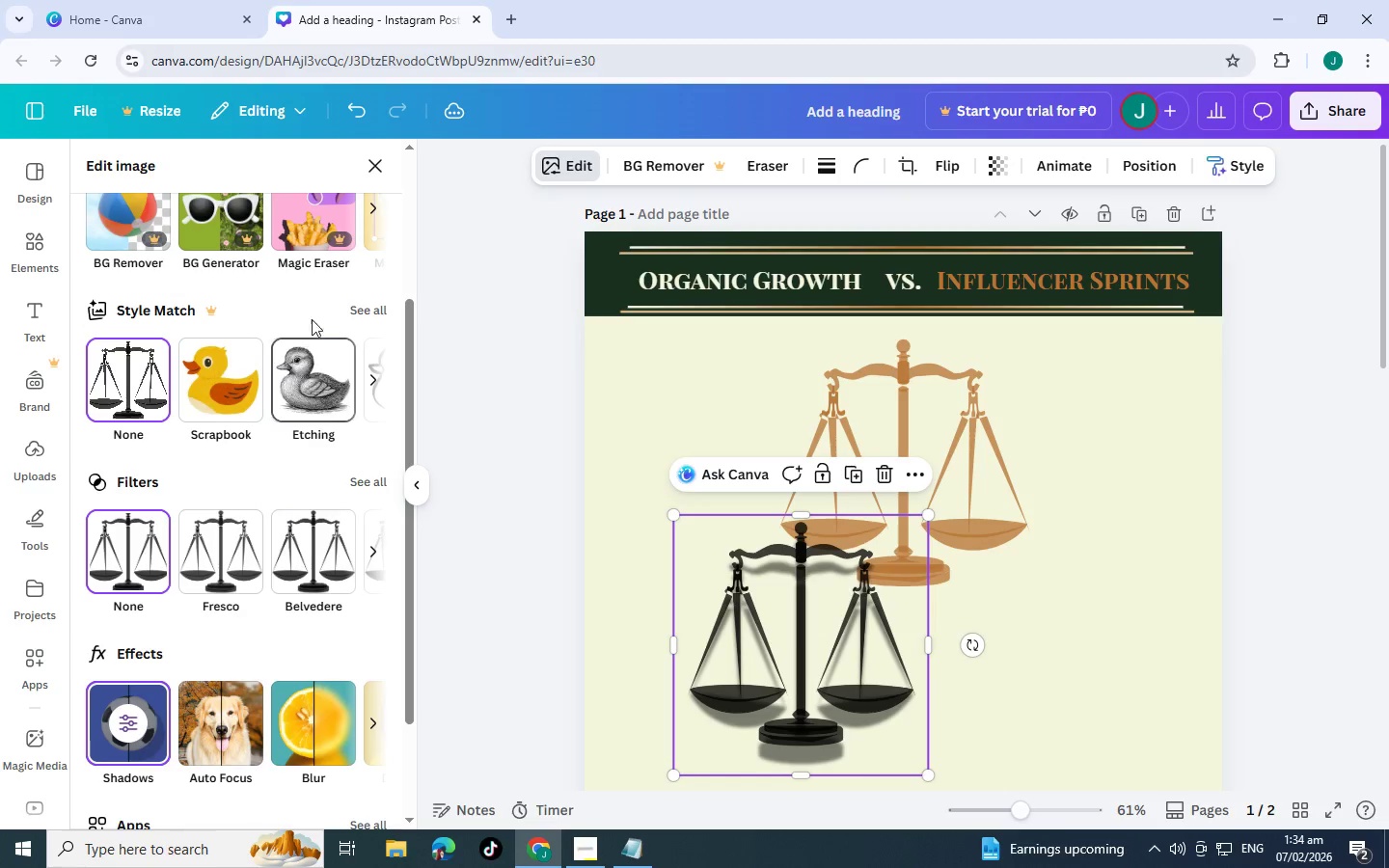 
left_click([314, 755])
 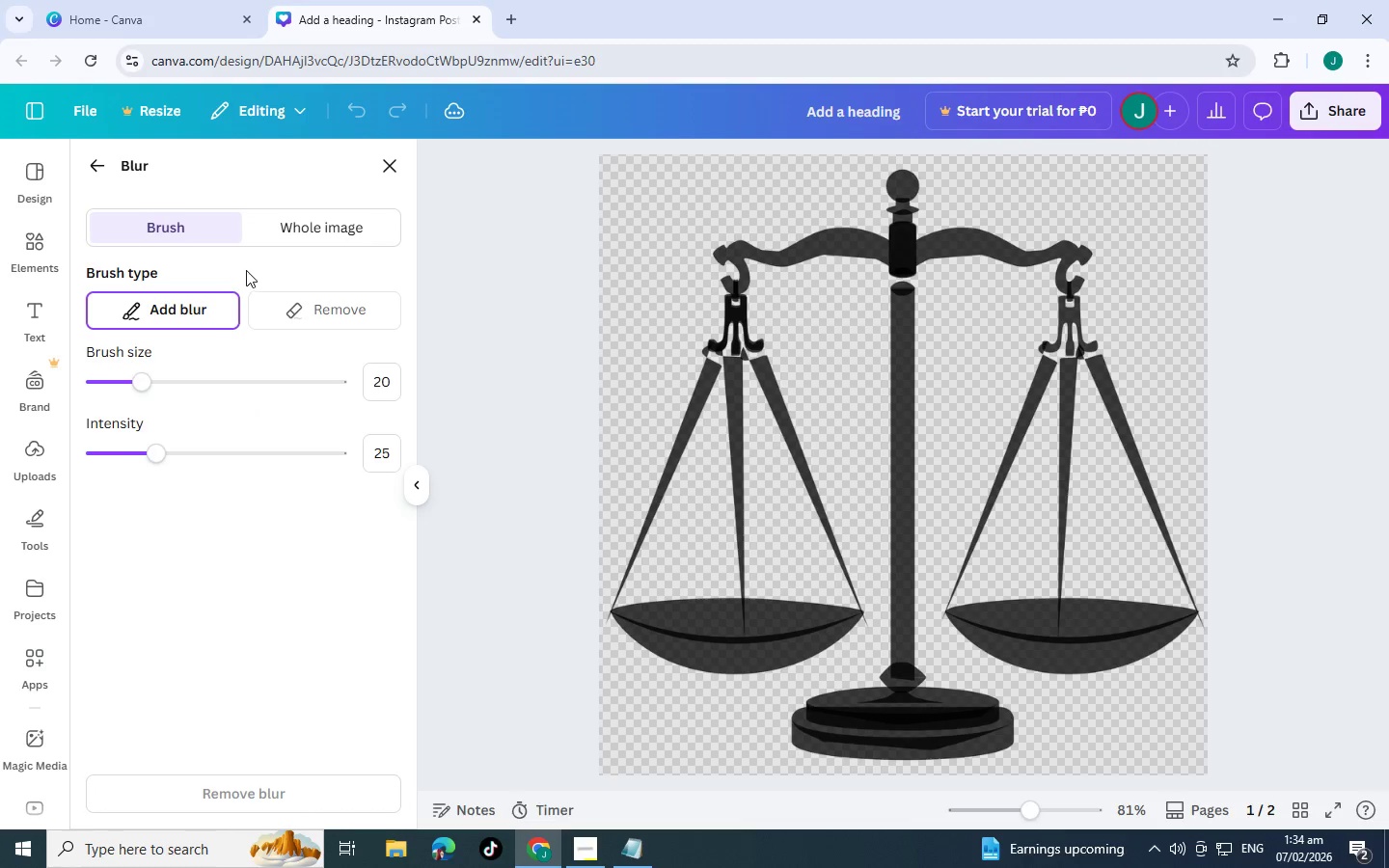 
left_click([312, 231])
 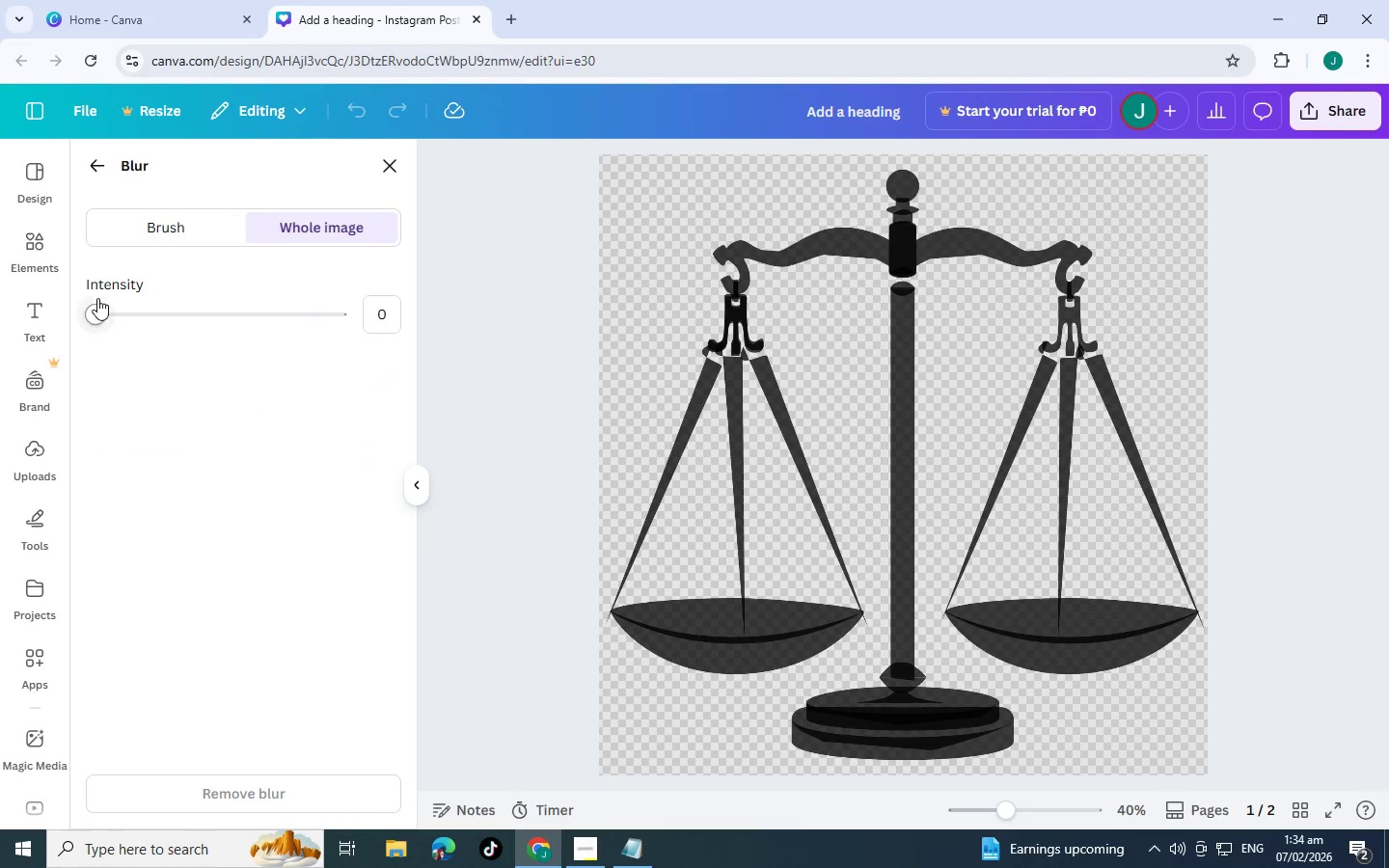 
left_click_drag(start_coordinate=[106, 307], to_coordinate=[281, 315])
 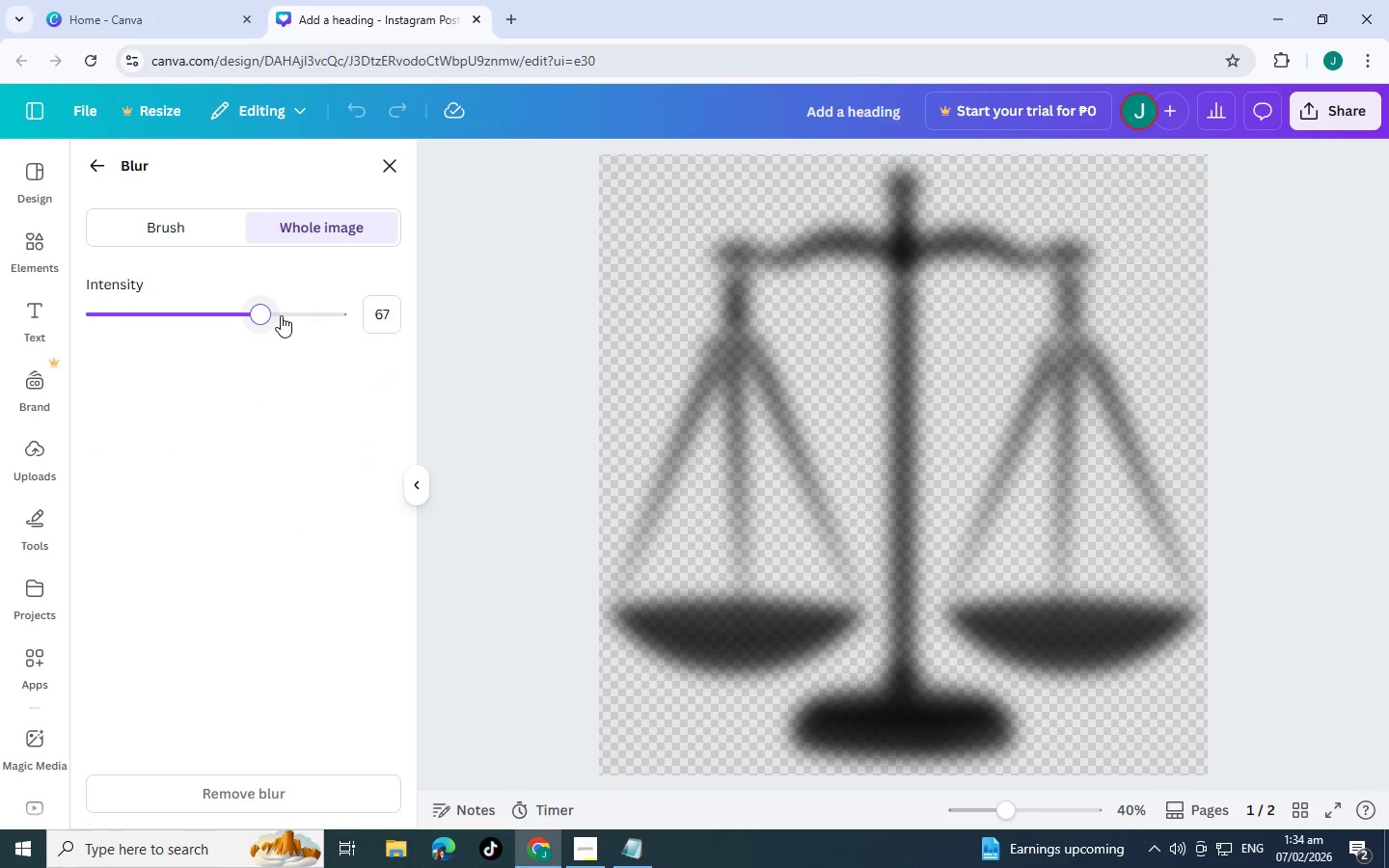 
left_click([100, 167])
 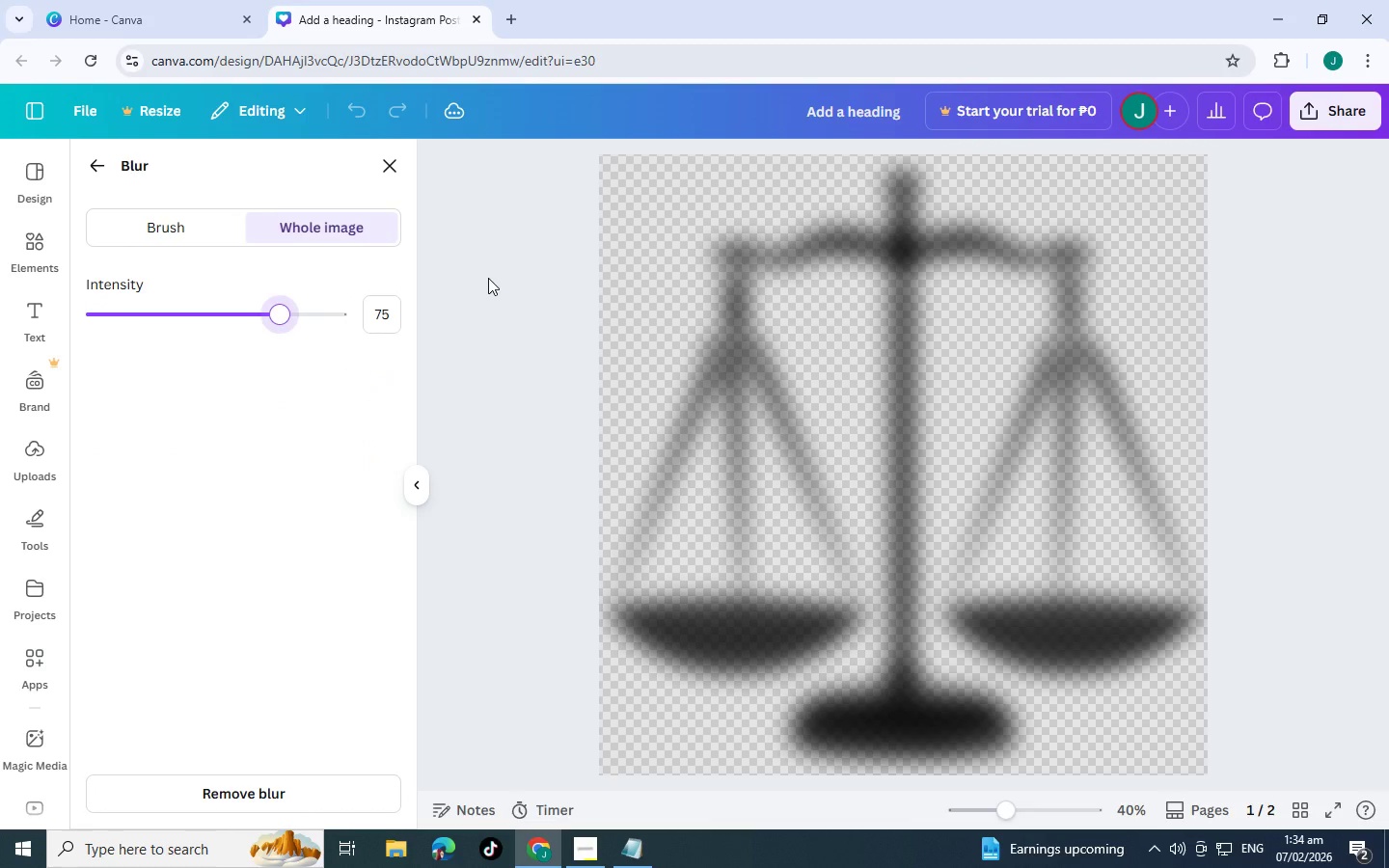 
left_click_drag(start_coordinate=[806, 672], to_coordinate=[907, 499])
 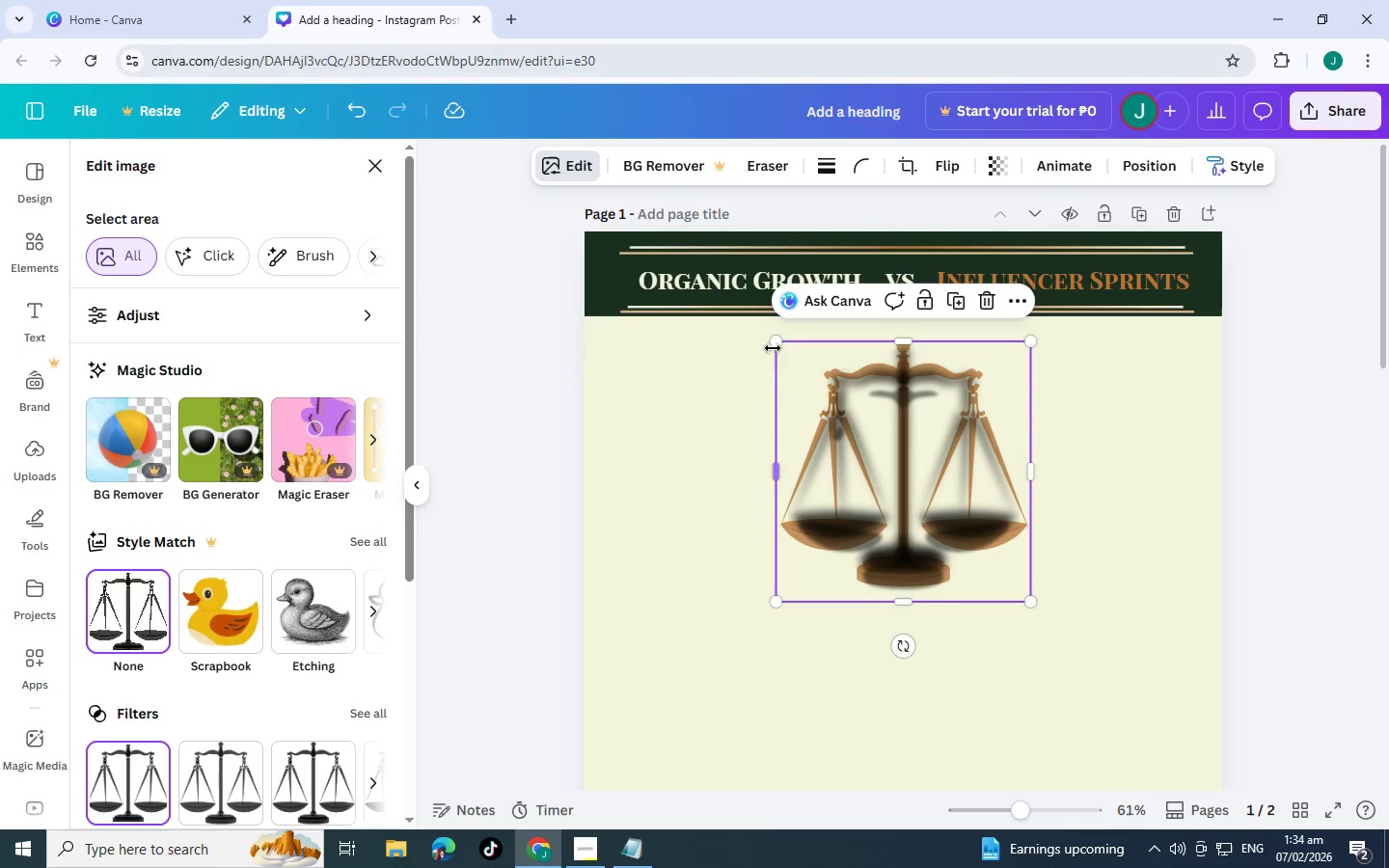 
left_click_drag(start_coordinate=[771, 344], to_coordinate=[747, 337])
 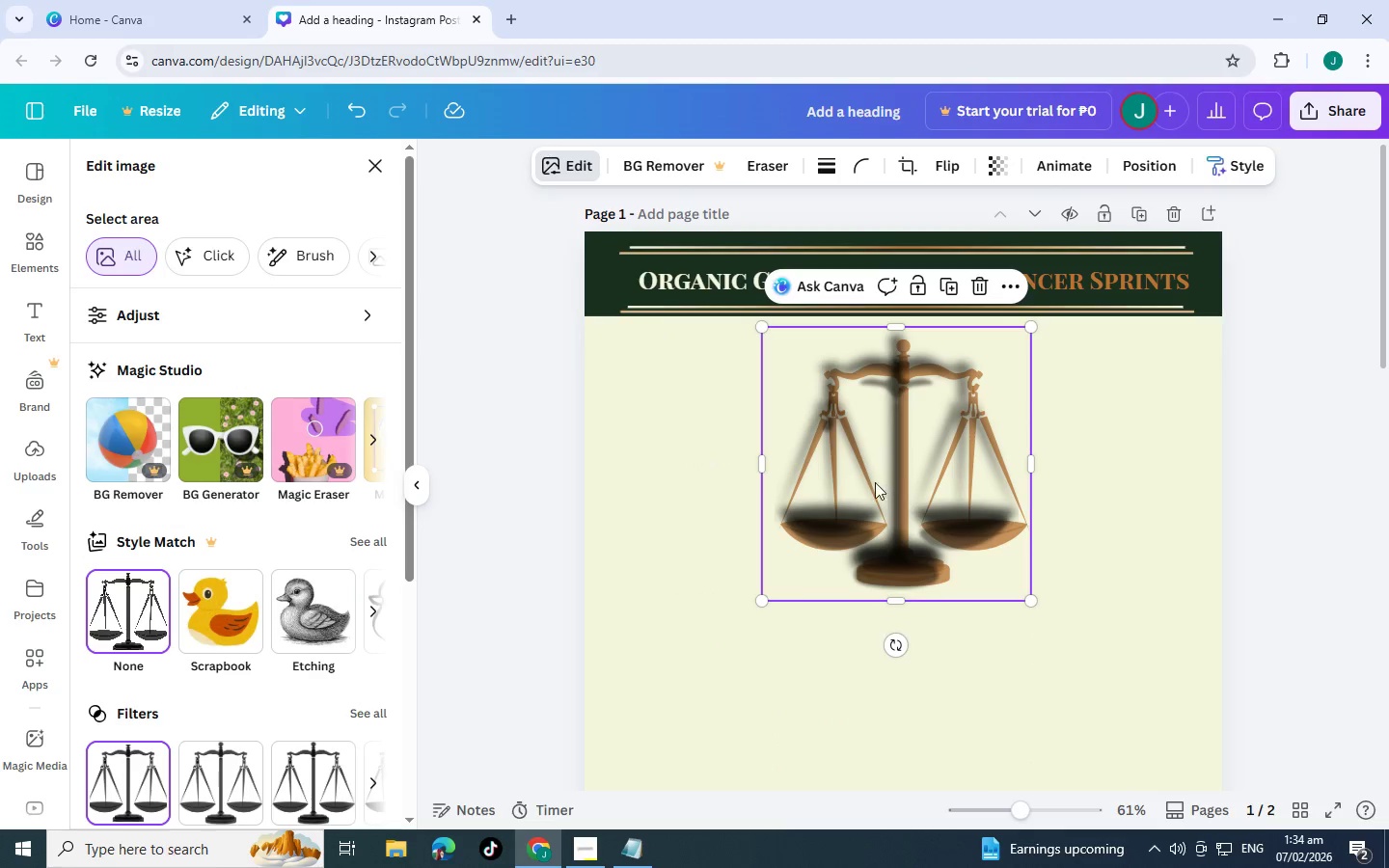 
key(Alt+Tab)